 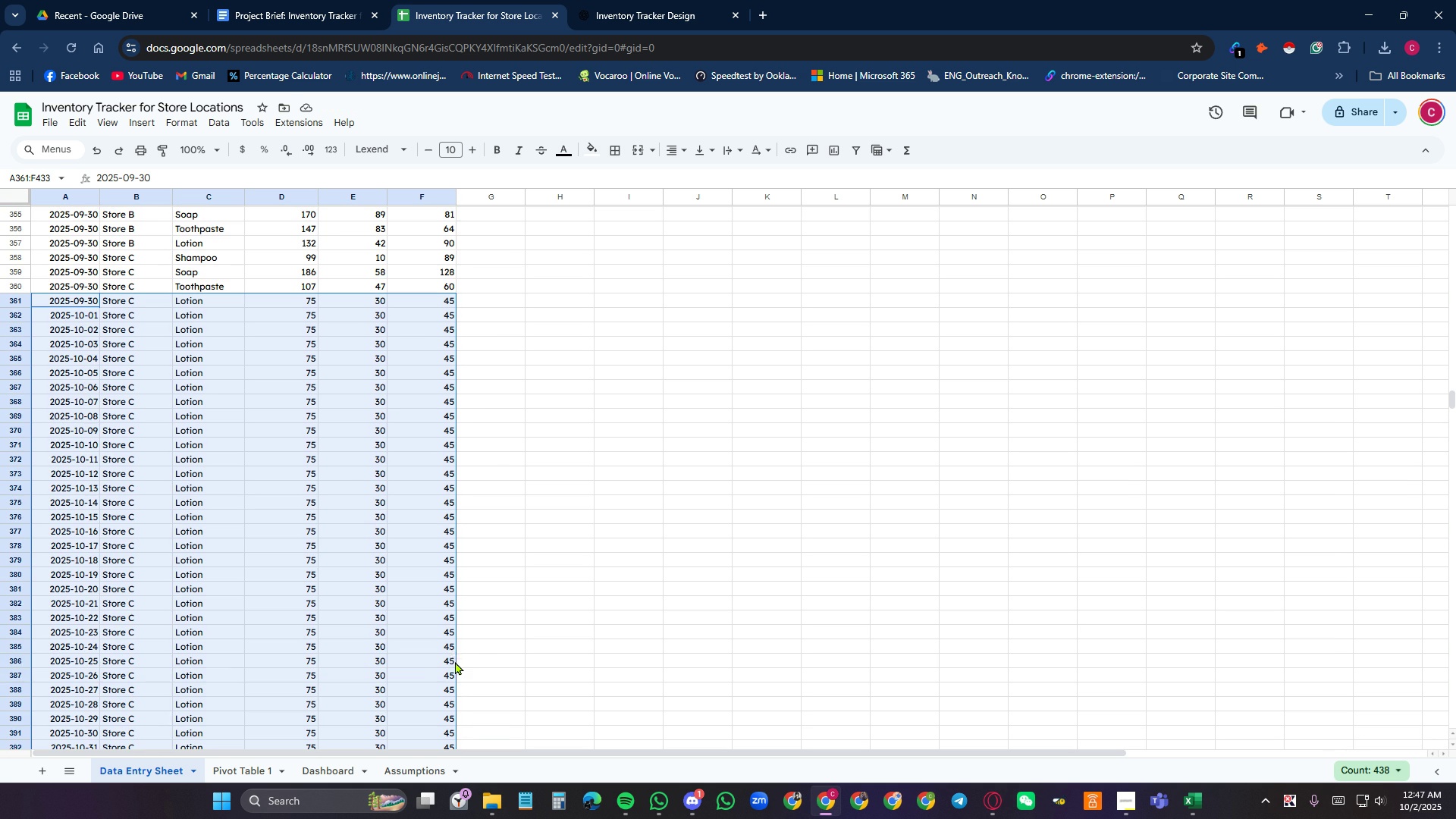 
scroll: coordinate [455, 661], scroll_direction: up, amount: 3.0
 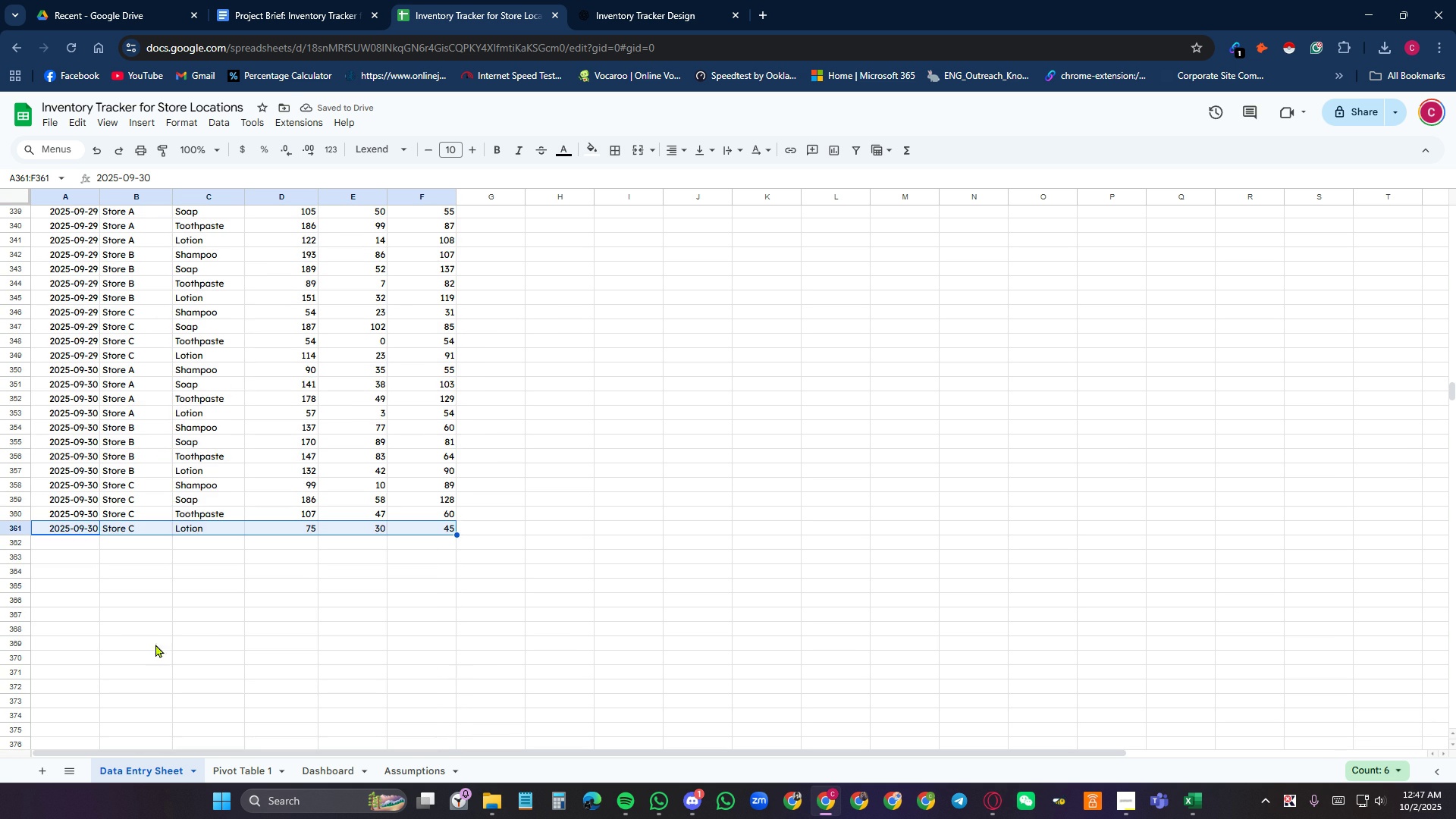 
scroll: coordinate [149, 631], scroll_direction: down, amount: 2.0
 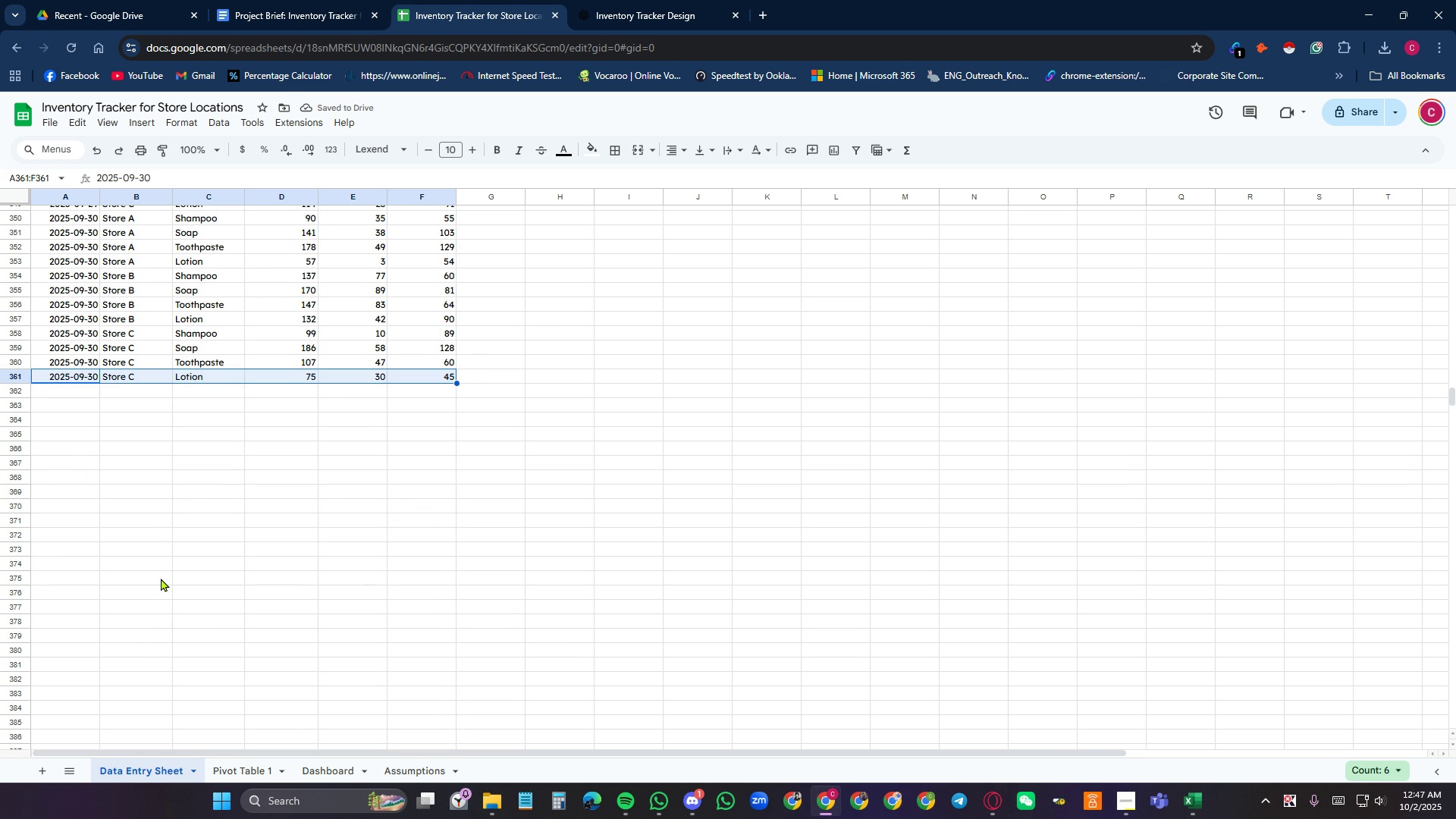 
left_click([161, 578])
 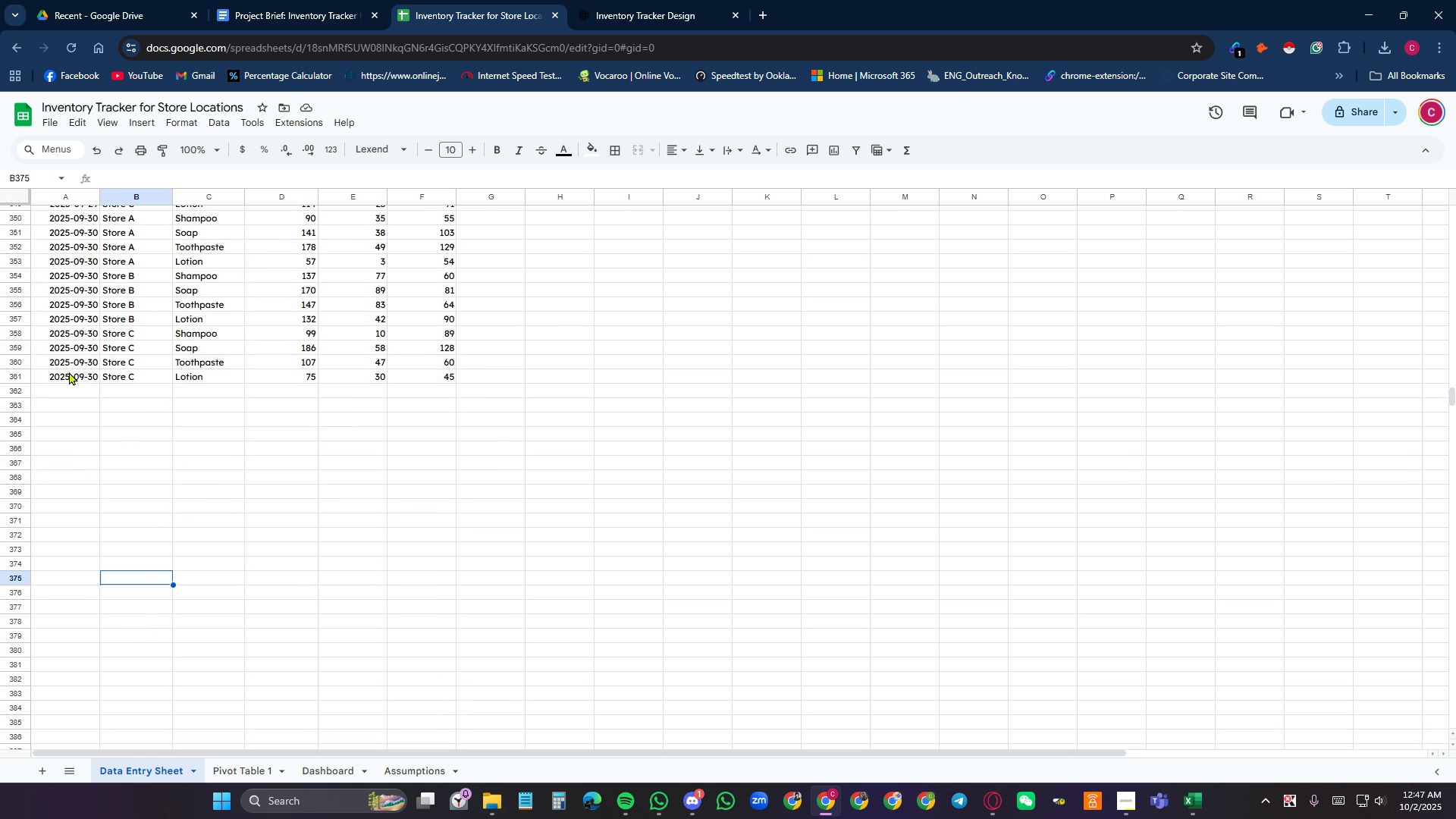 
left_click([68, 375])